 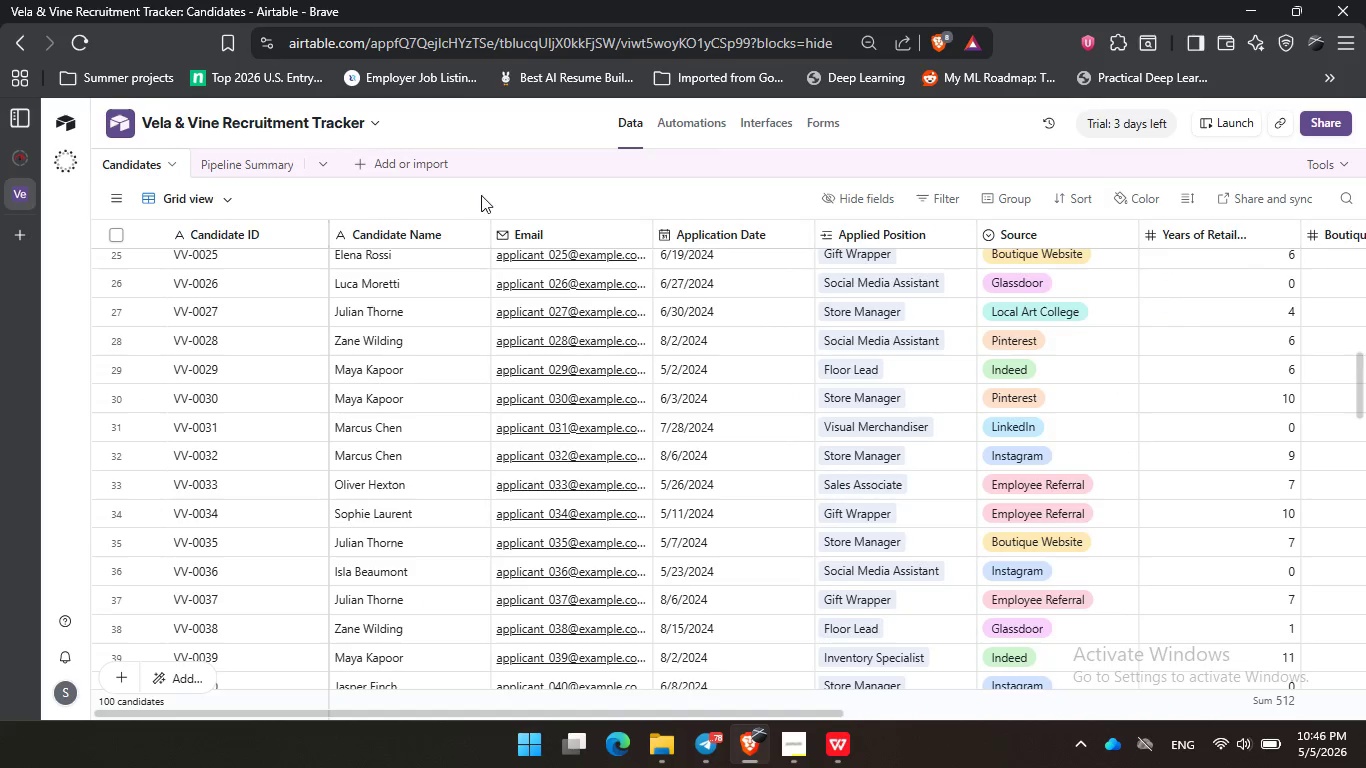 
left_click_drag(start_coordinate=[481, 195], to_coordinate=[487, 195])
 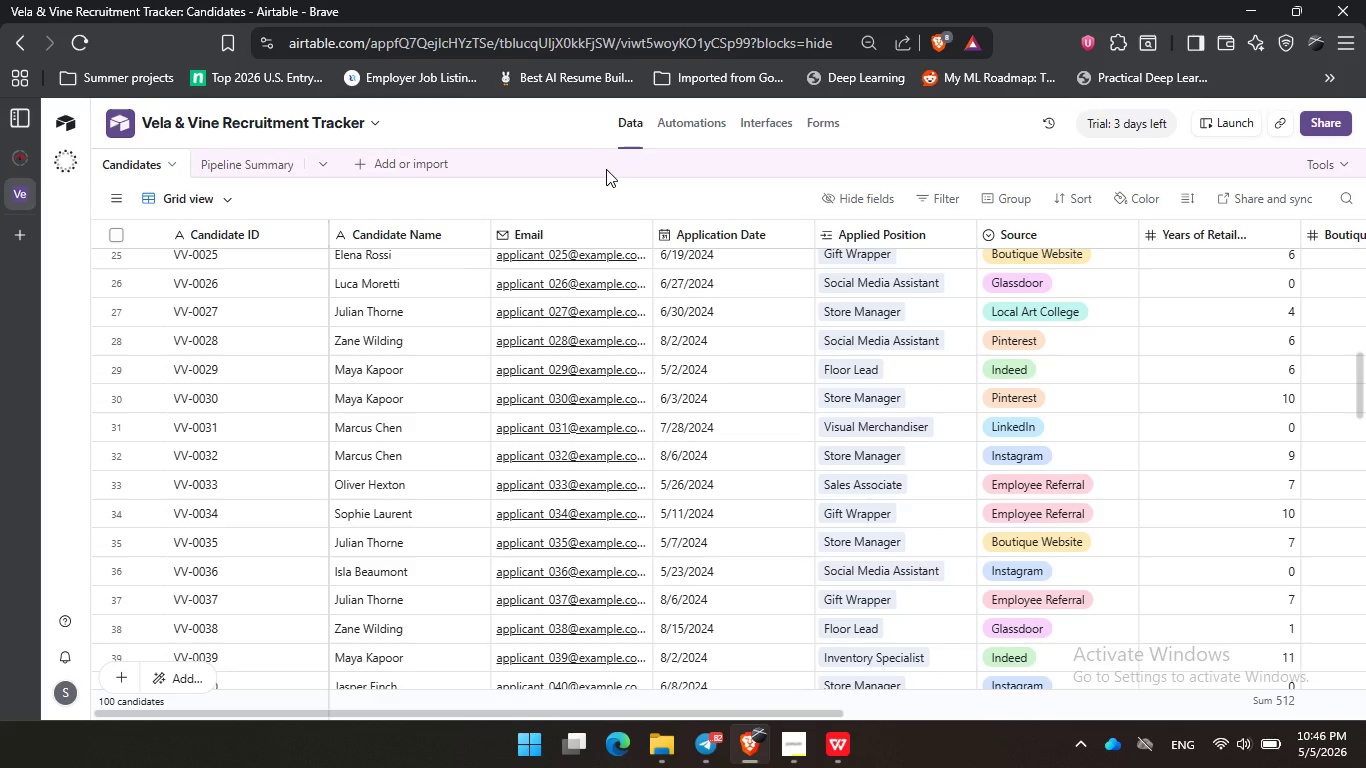 
wait(23.2)
 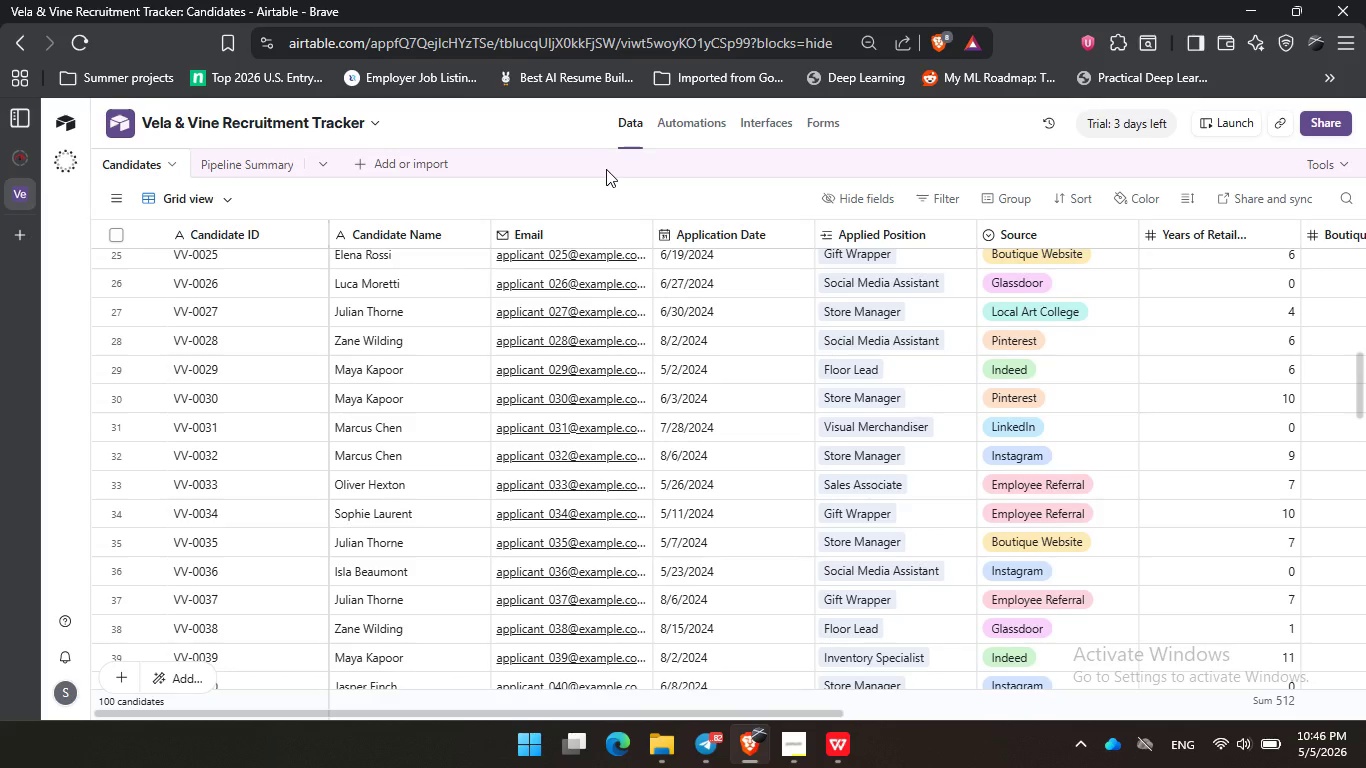 
scroll: coordinate [726, 314], scroll_direction: down, amount: 5.0
 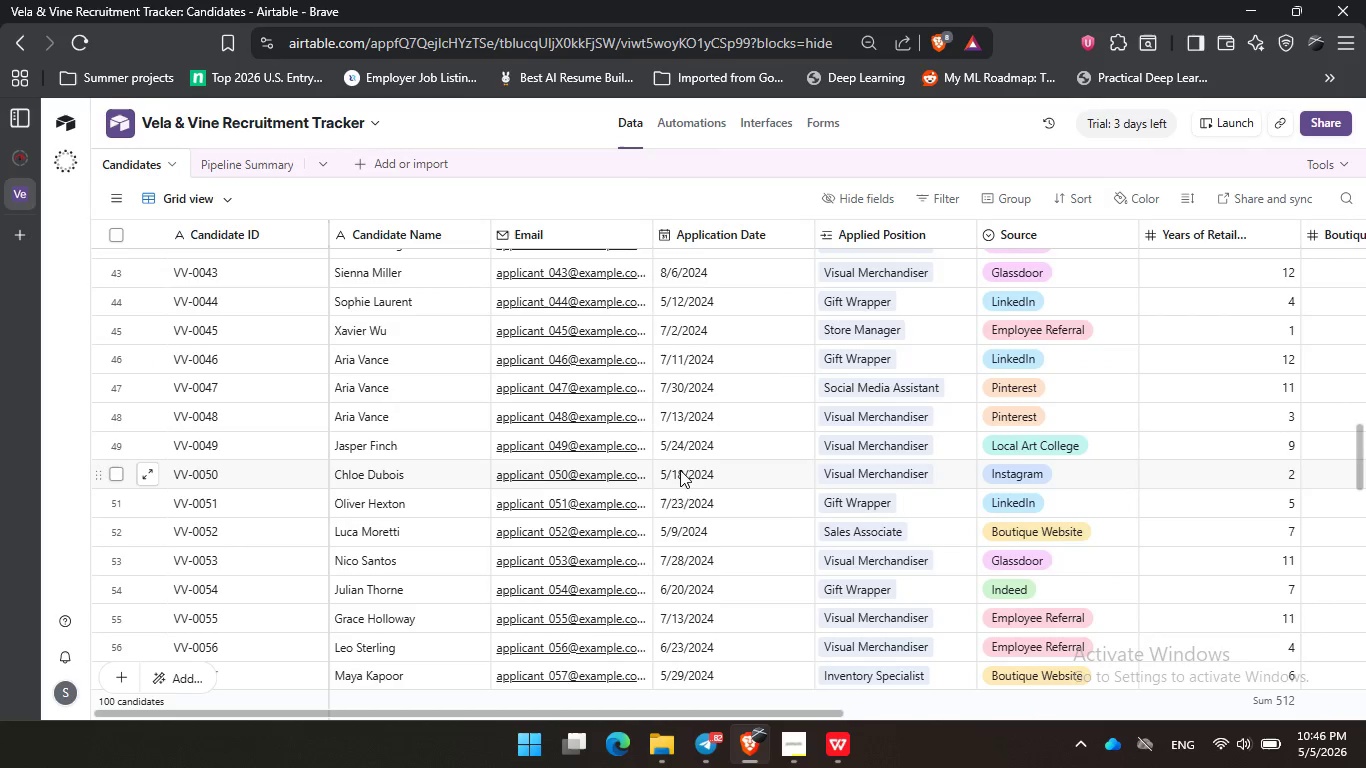 
left_click_drag(start_coordinate=[261, 528], to_coordinate=[271, 531])
 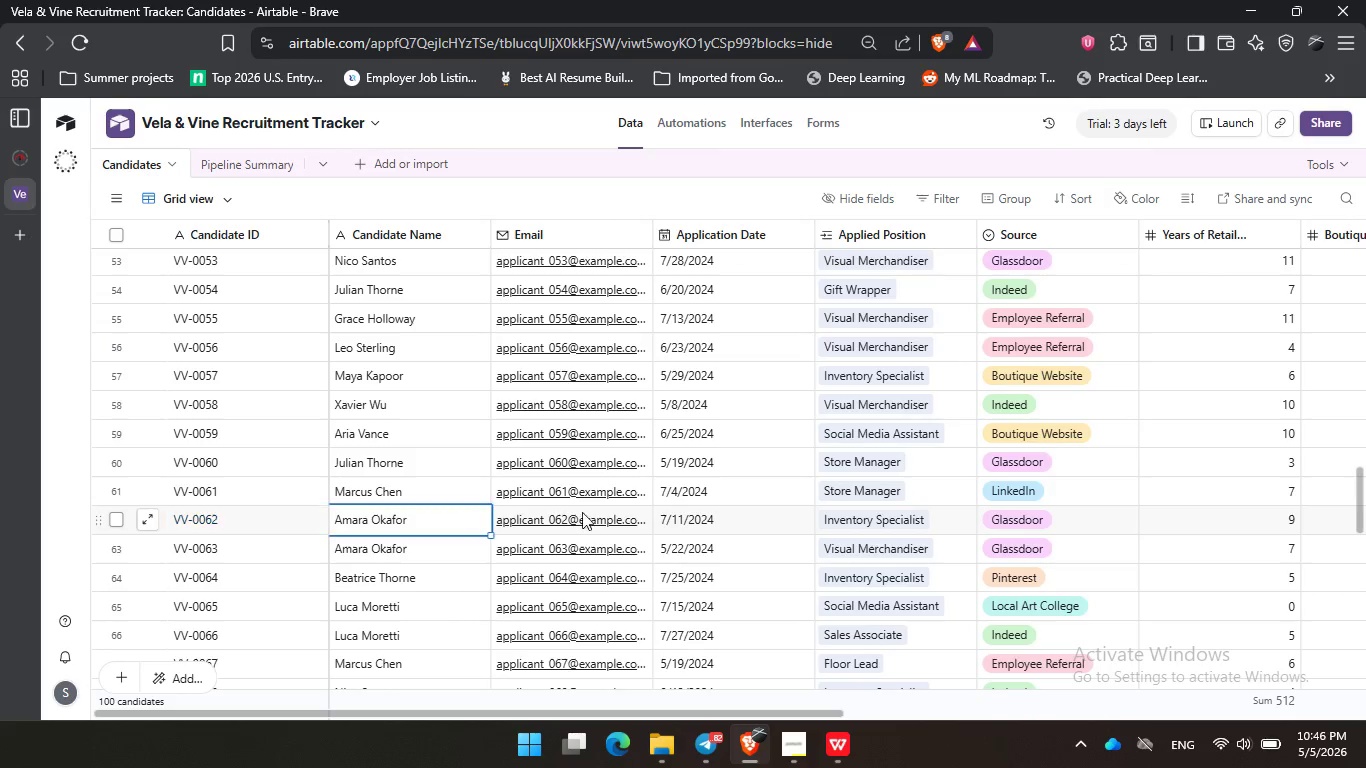 
scroll: coordinate [680, 470], scroll_direction: down, amount: 3.0
 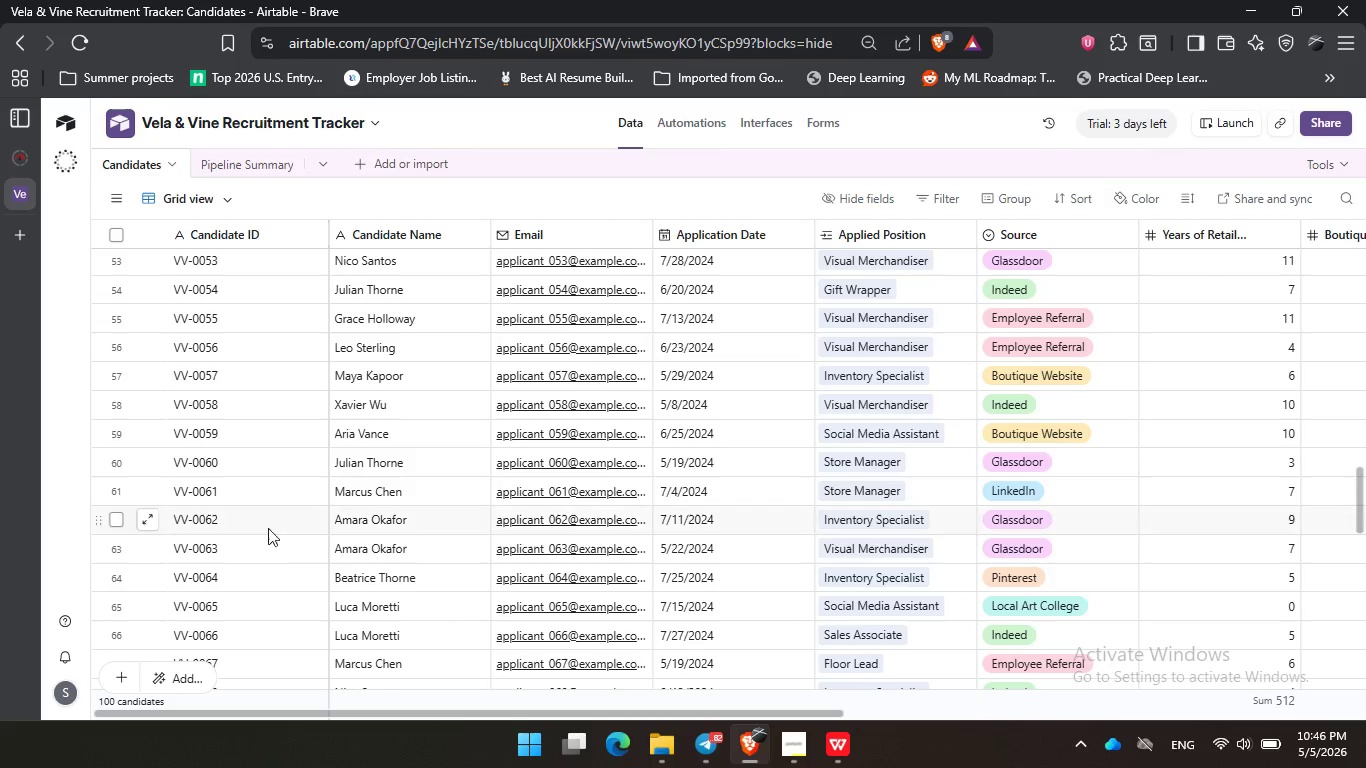 
triple_click([608, 509])
 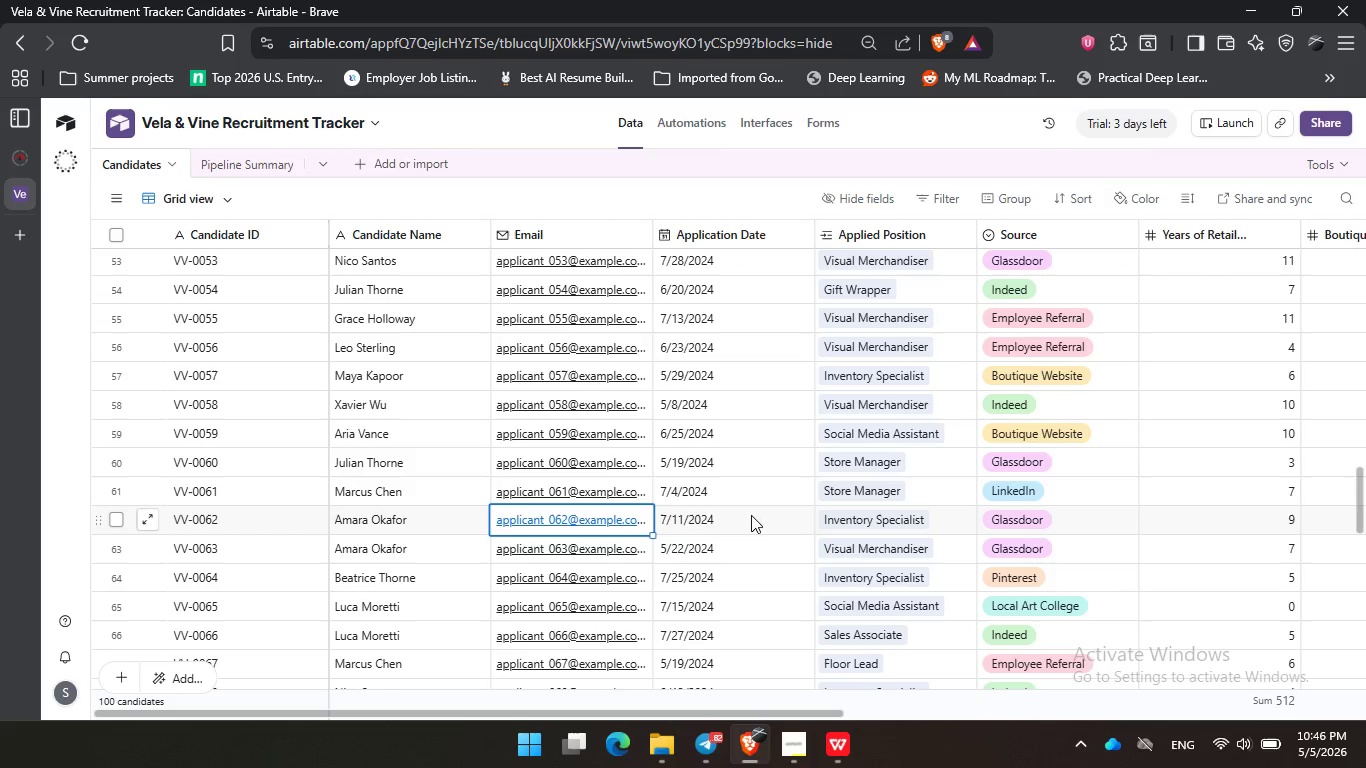 
triple_click([759, 513])
 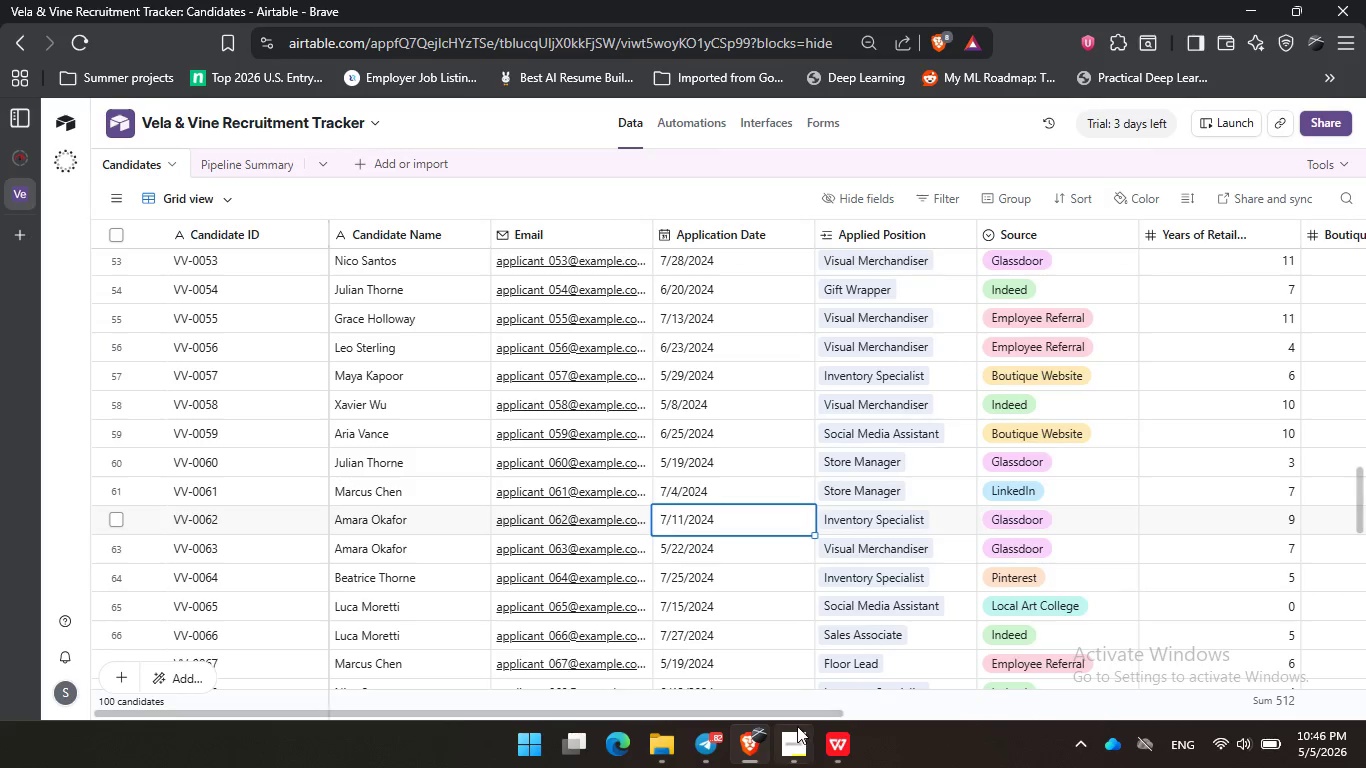 
left_click_drag(start_coordinate=[798, 719], to_coordinate=[921, 719])
 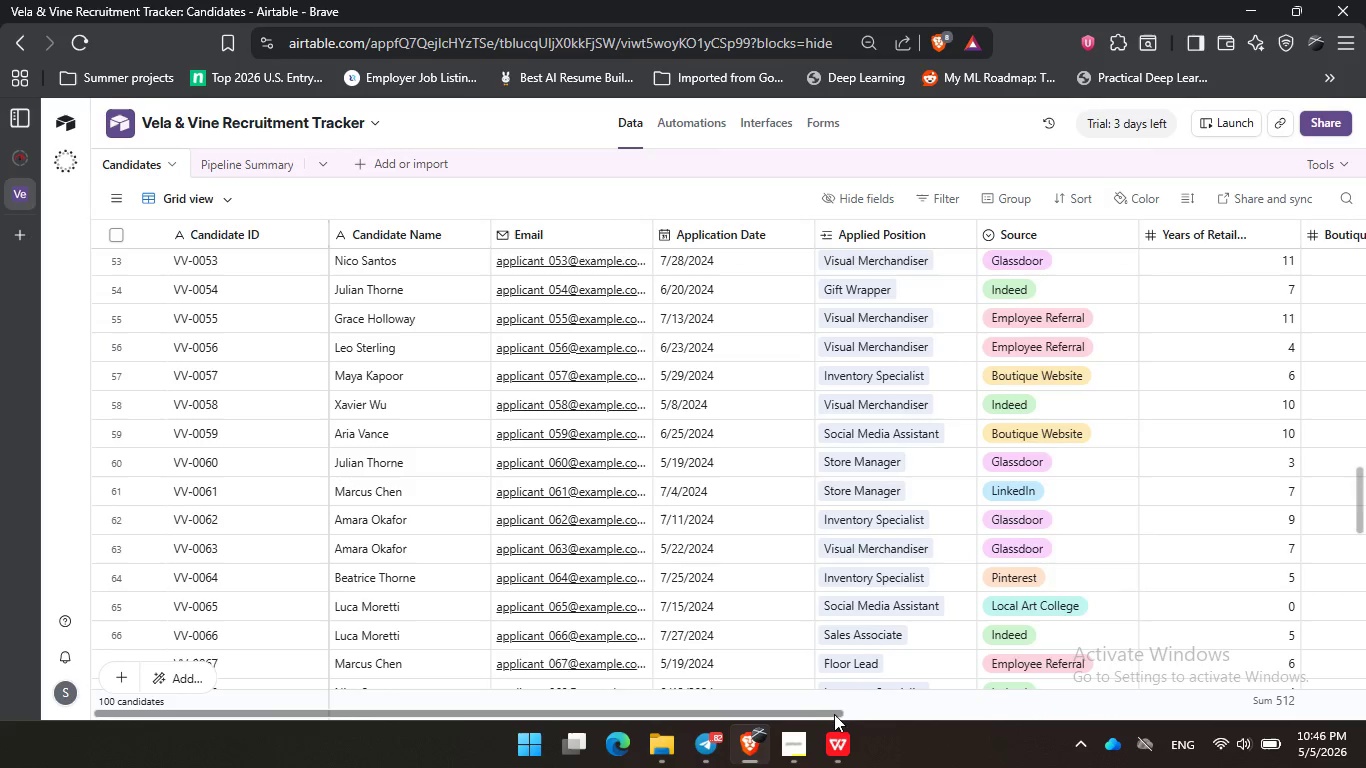 
left_click_drag(start_coordinate=[827, 714], to_coordinate=[1231, 678])
 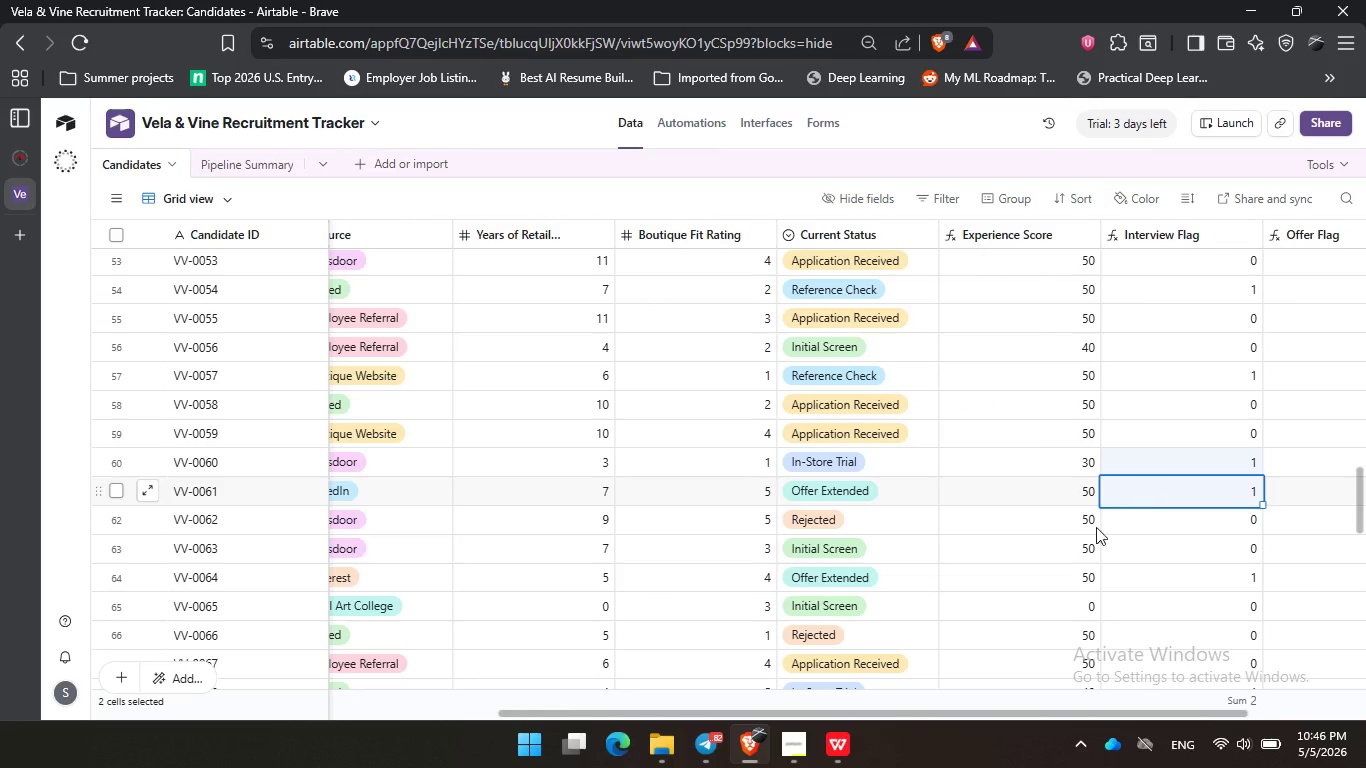 
double_click([1007, 581])
 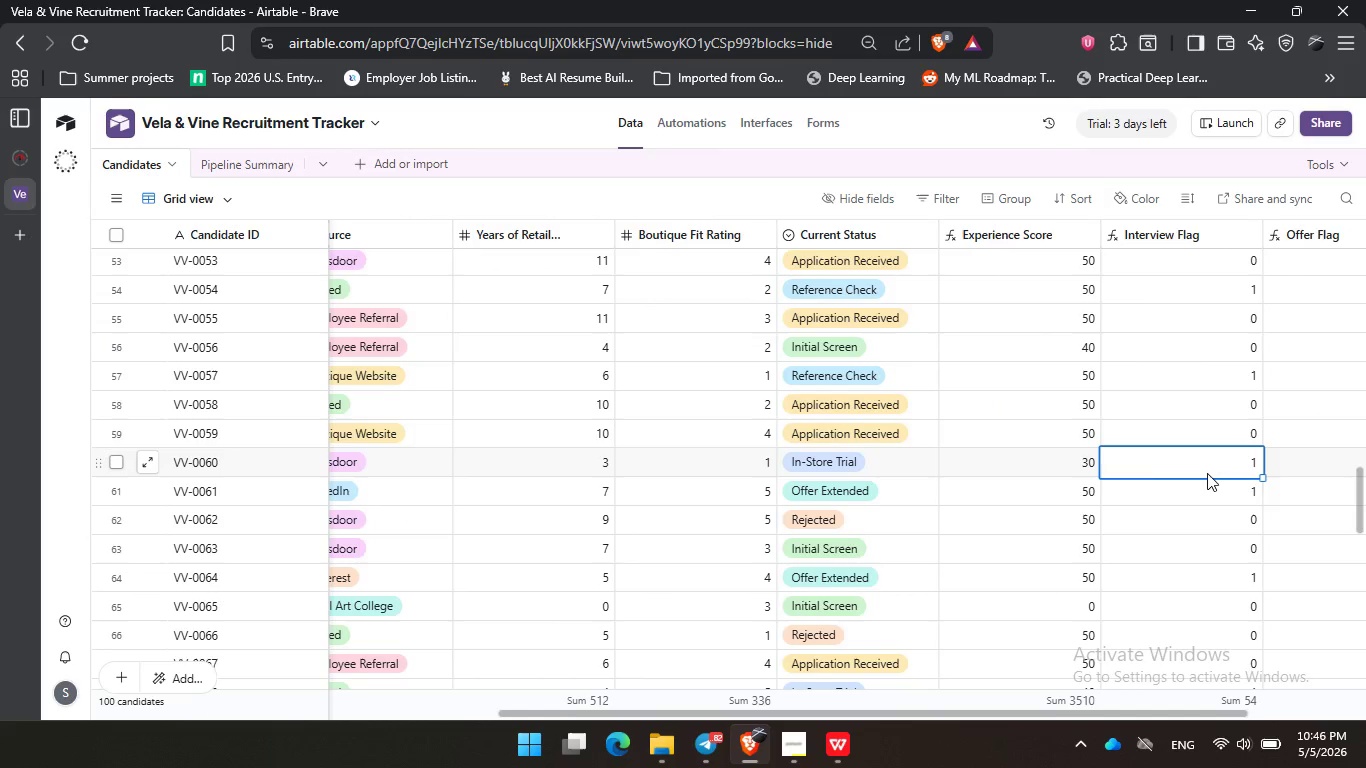 
double_click([1033, 405])
 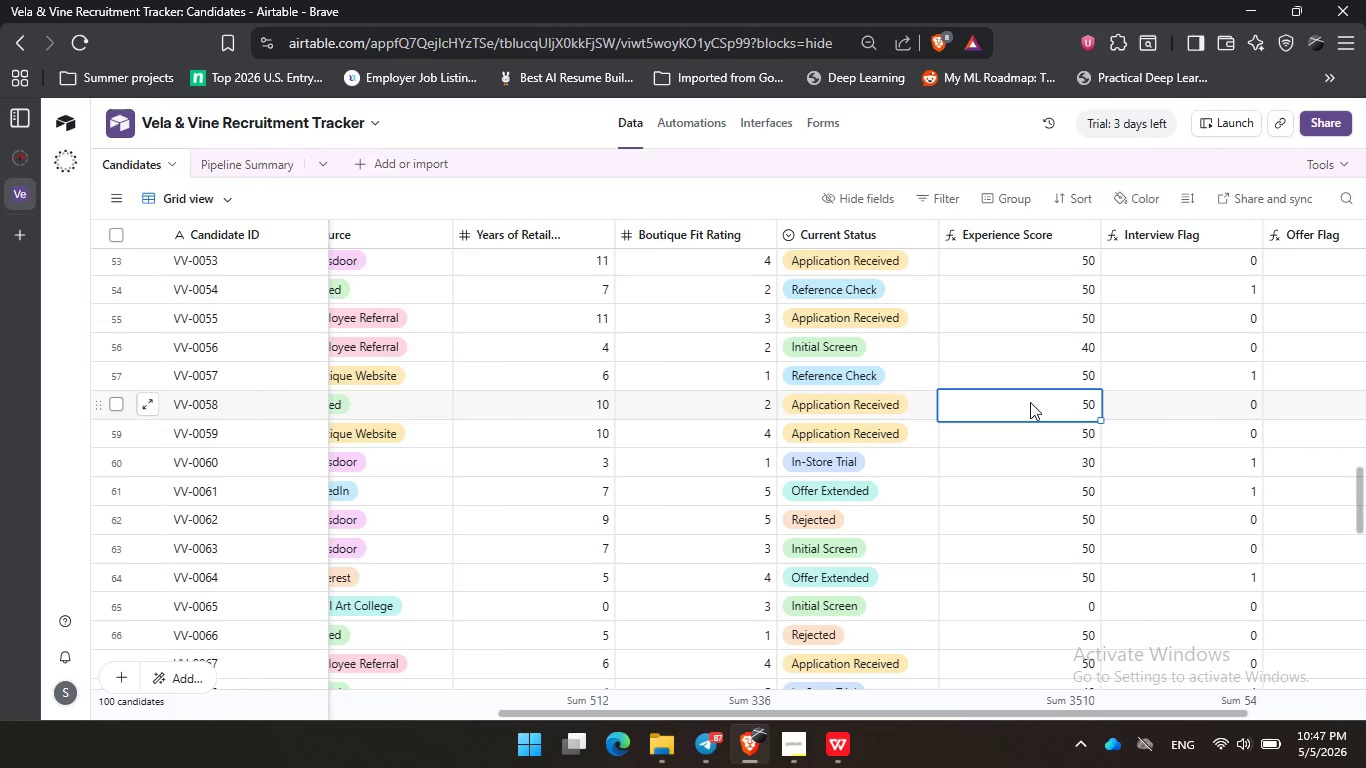 
wait(38.11)
 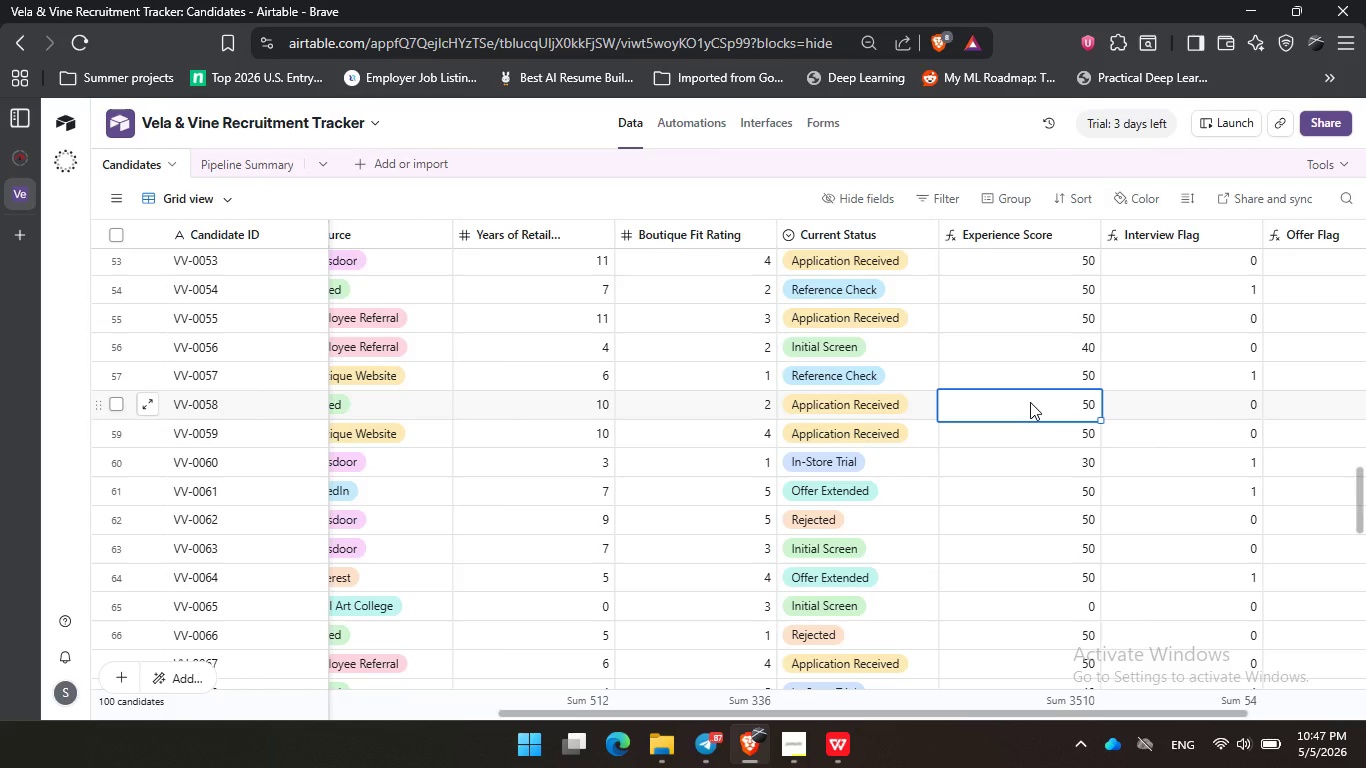 
left_click_drag(start_coordinate=[945, 716], to_coordinate=[1129, 701])
 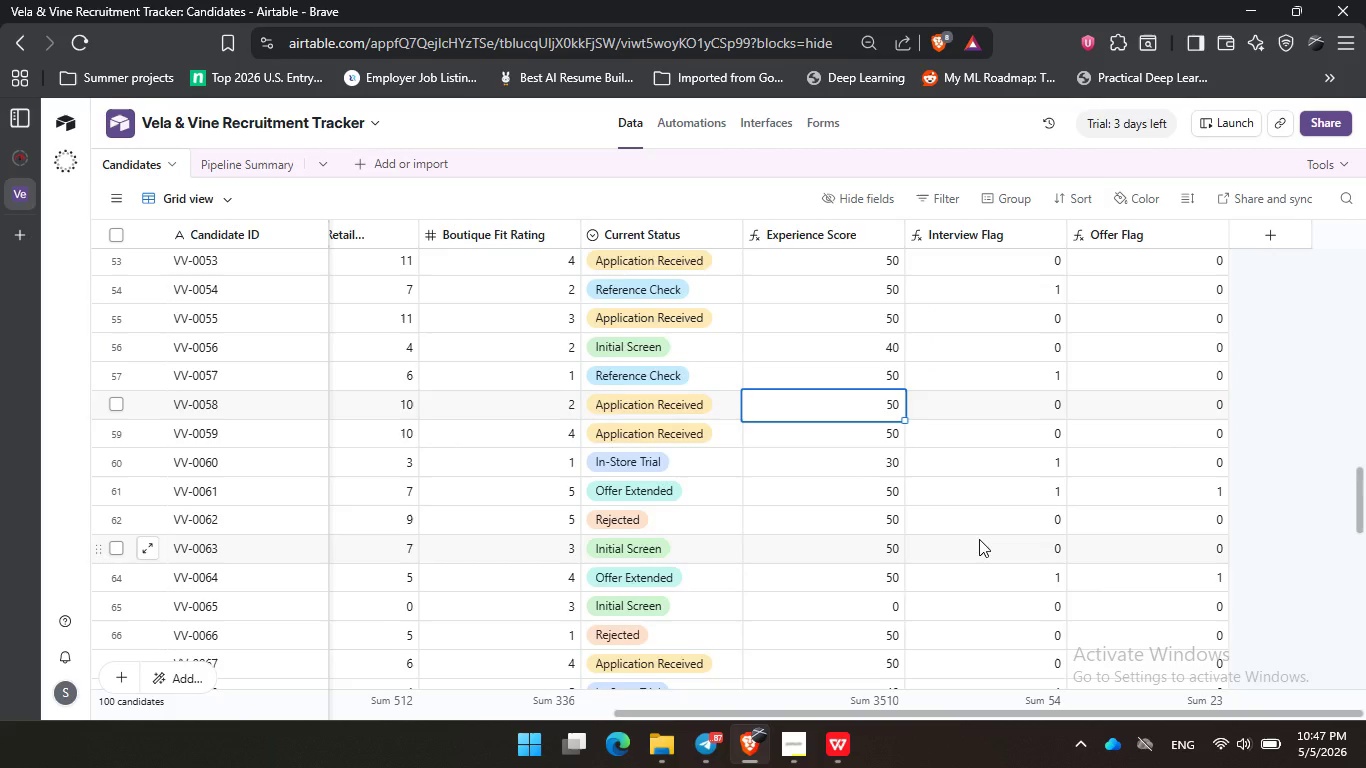 
left_click([969, 542])
 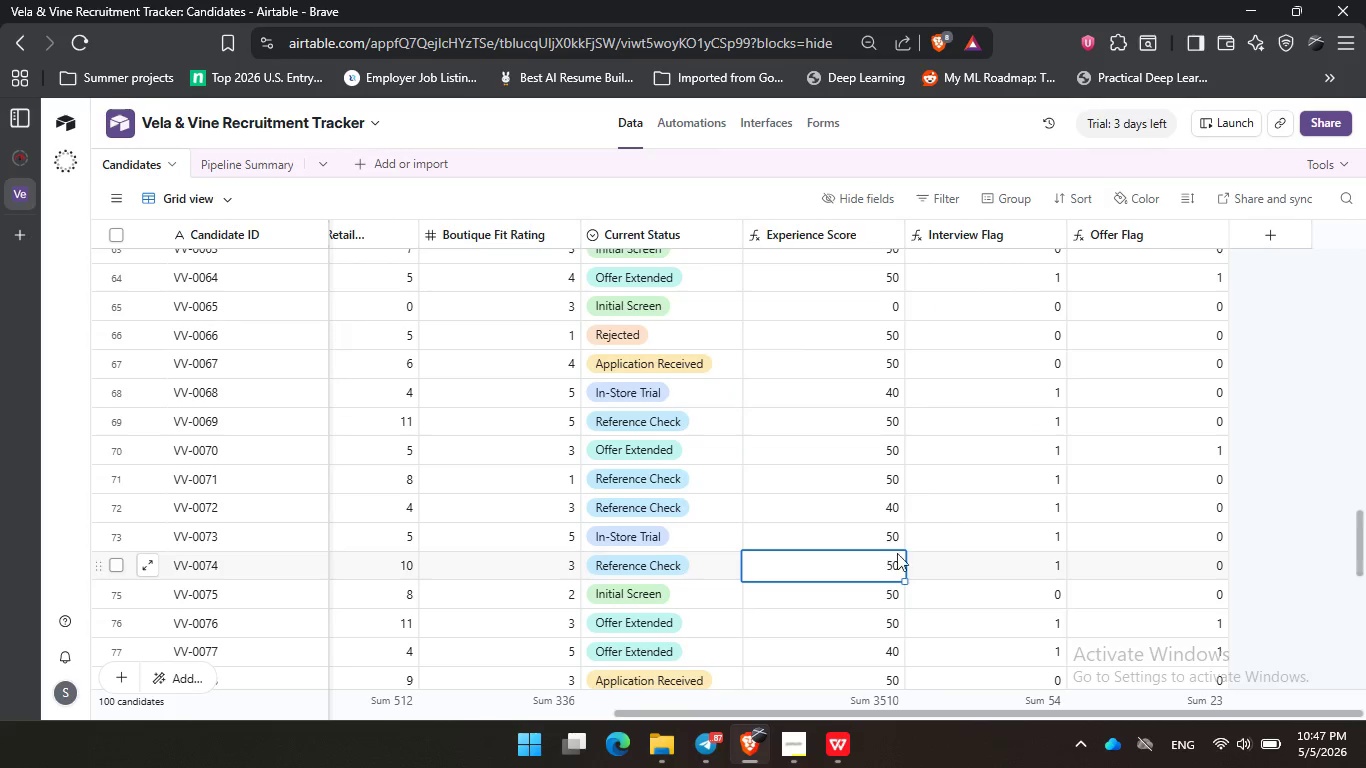 
scroll: coordinate [979, 539], scroll_direction: down, amount: 3.0
 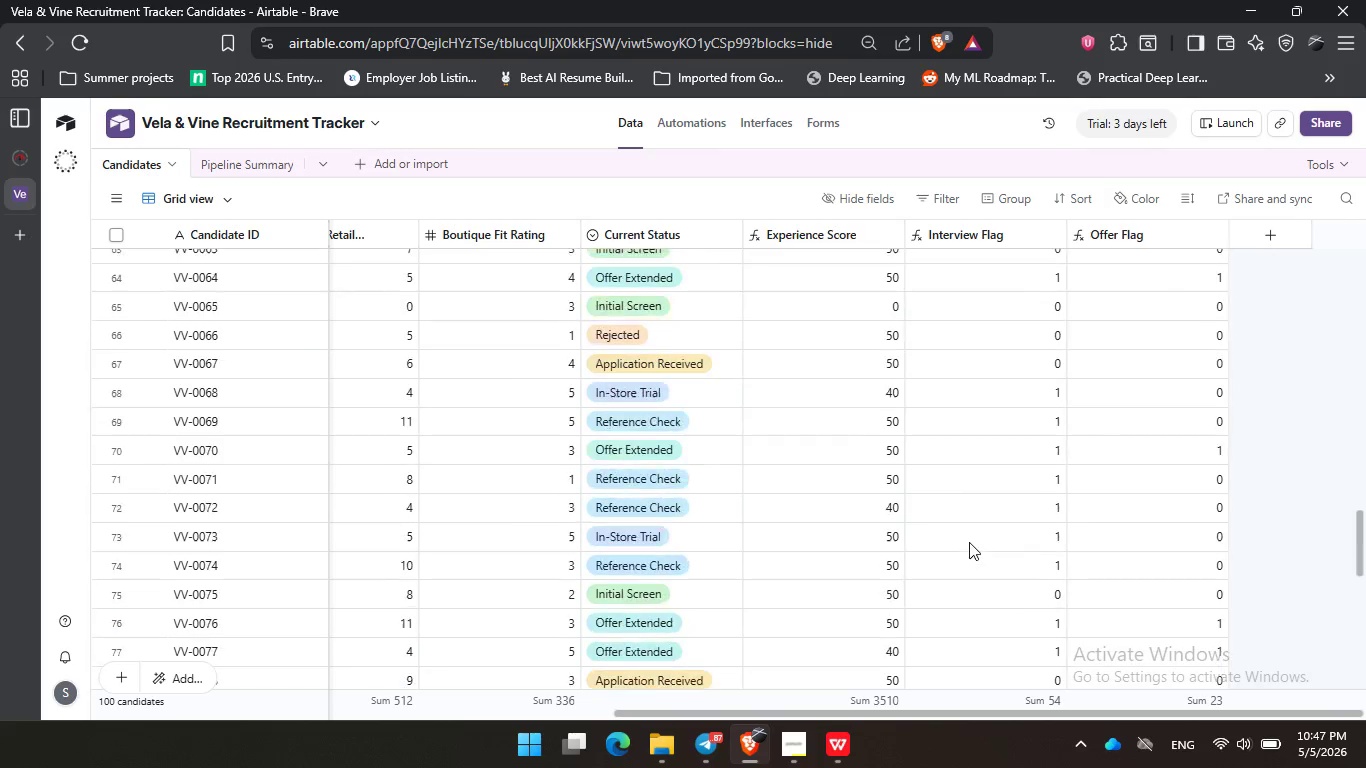 
double_click([995, 552])
 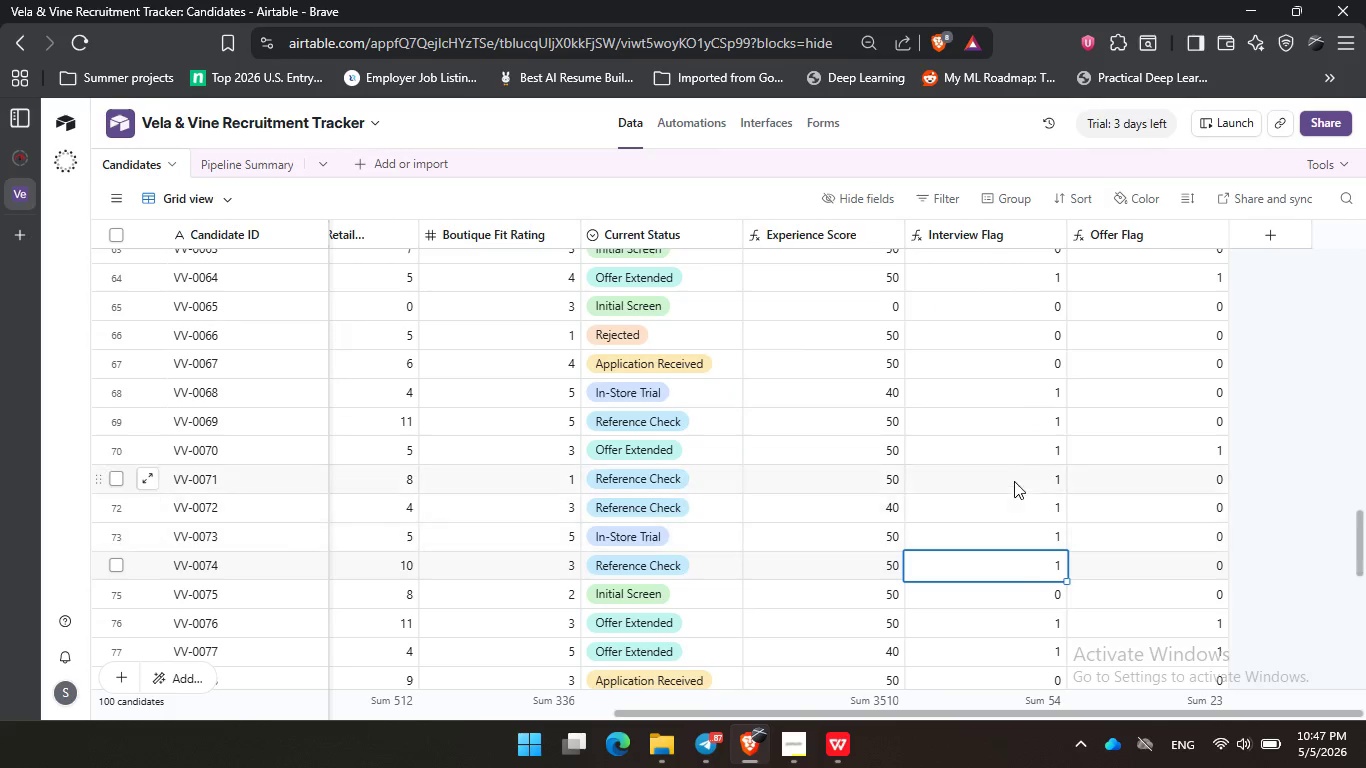 
triple_click([1014, 464])
 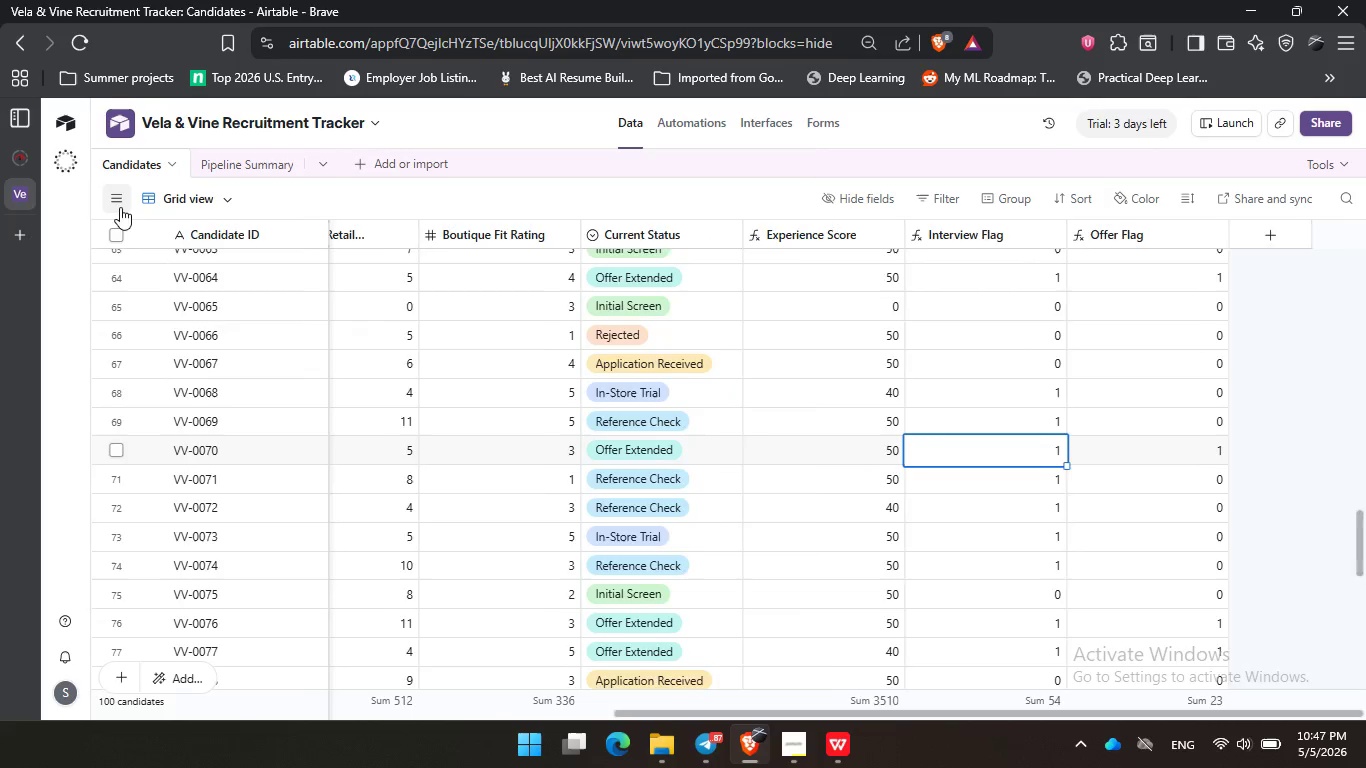 
left_click([186, 342])
 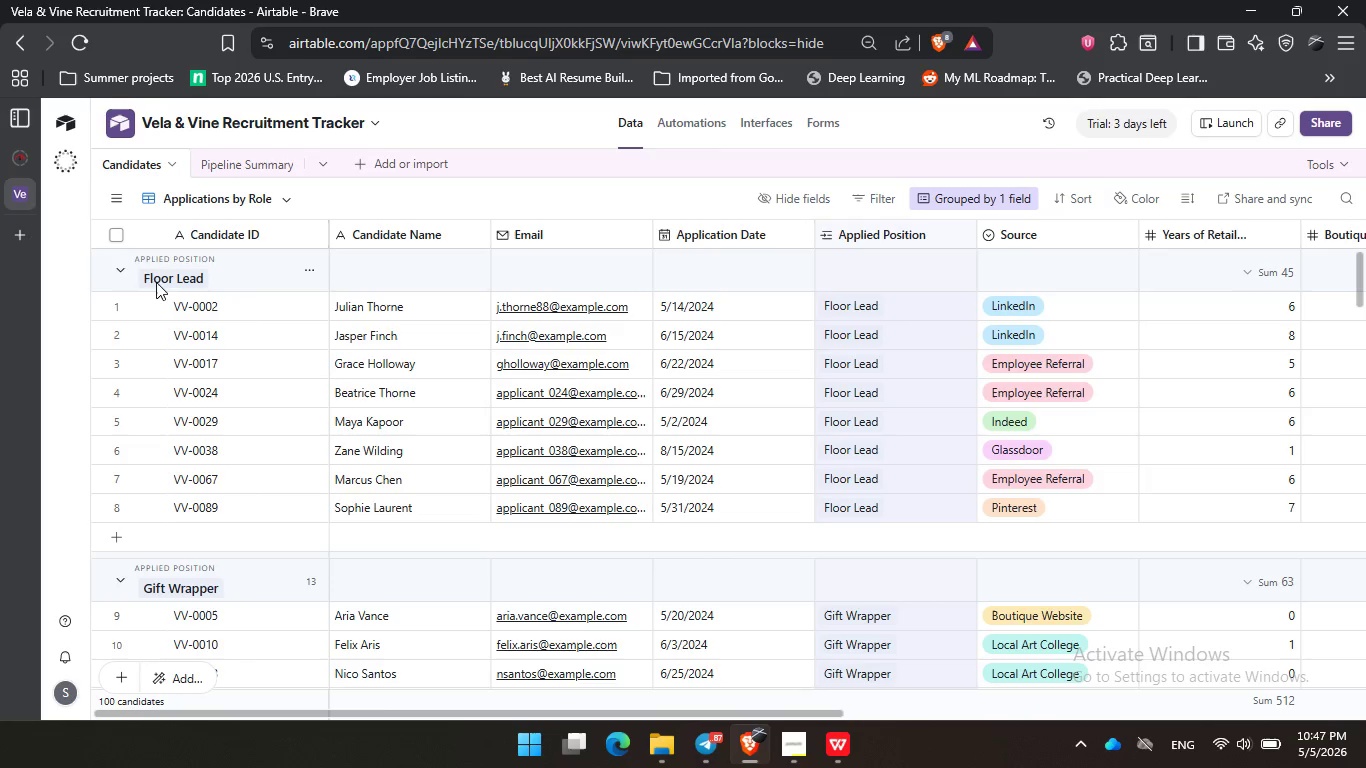 
left_click([118, 272])
 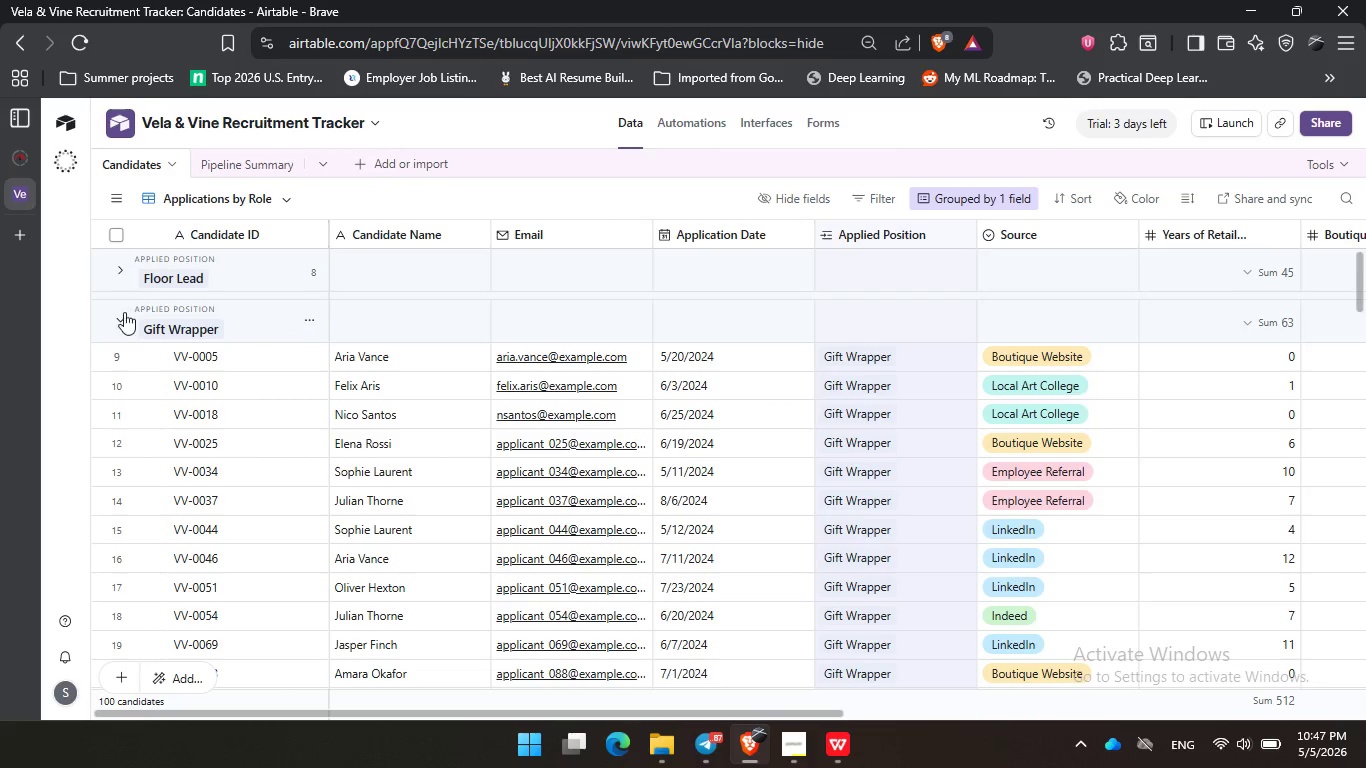 
left_click([124, 325])
 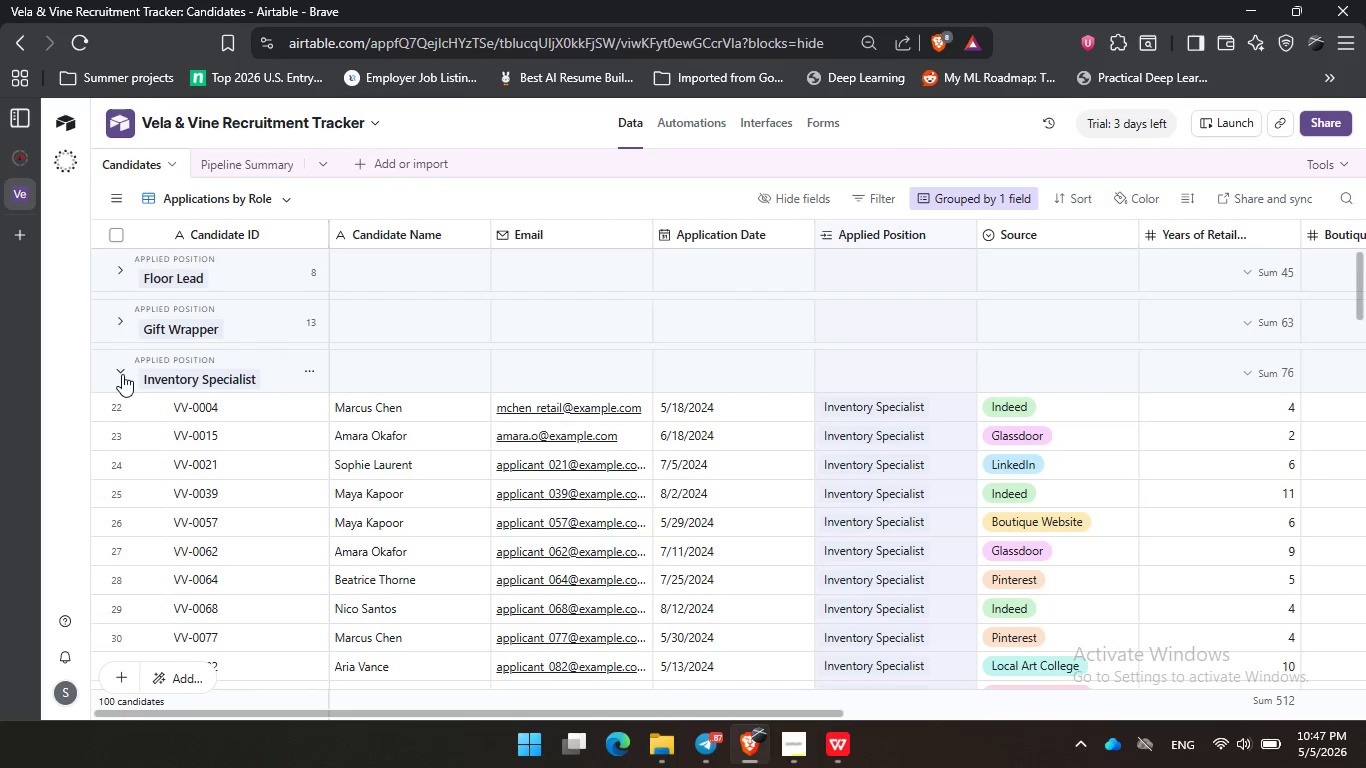 
left_click([122, 374])
 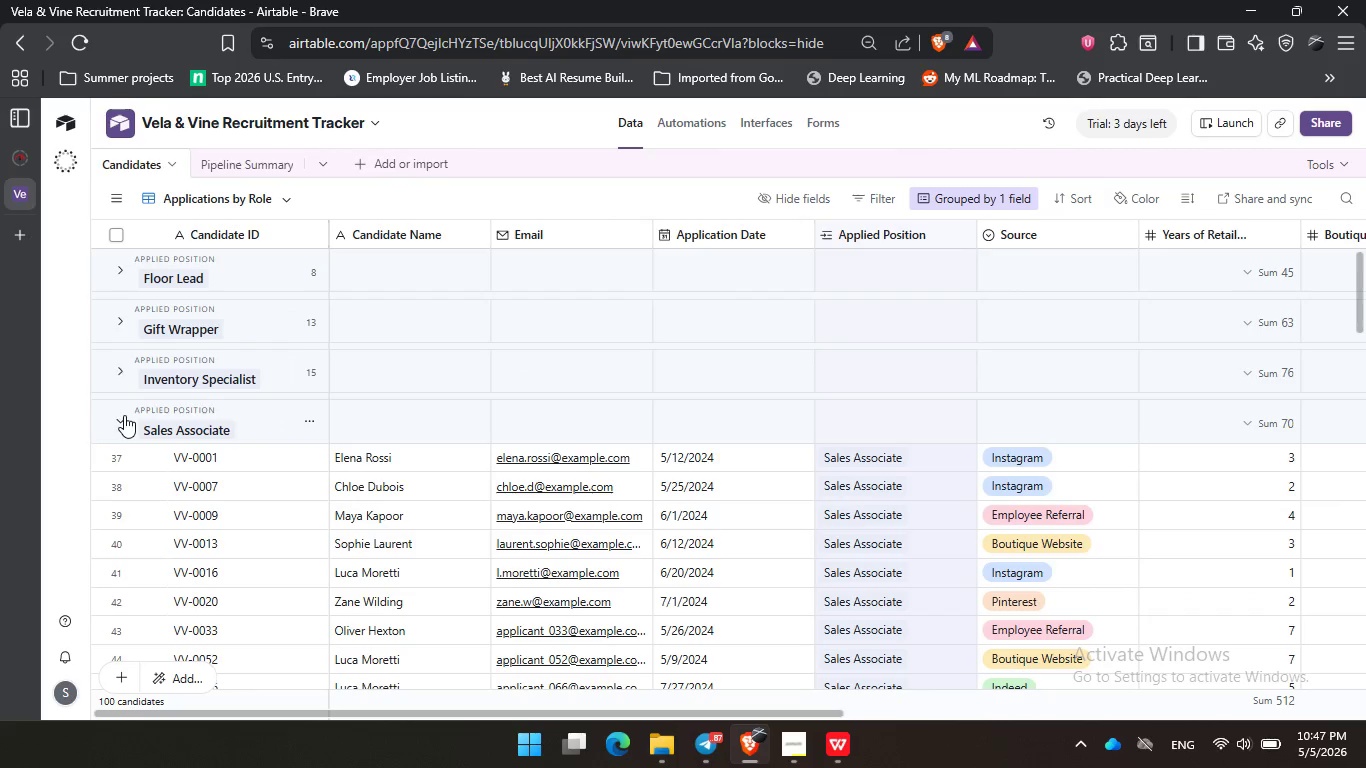 
left_click([121, 424])
 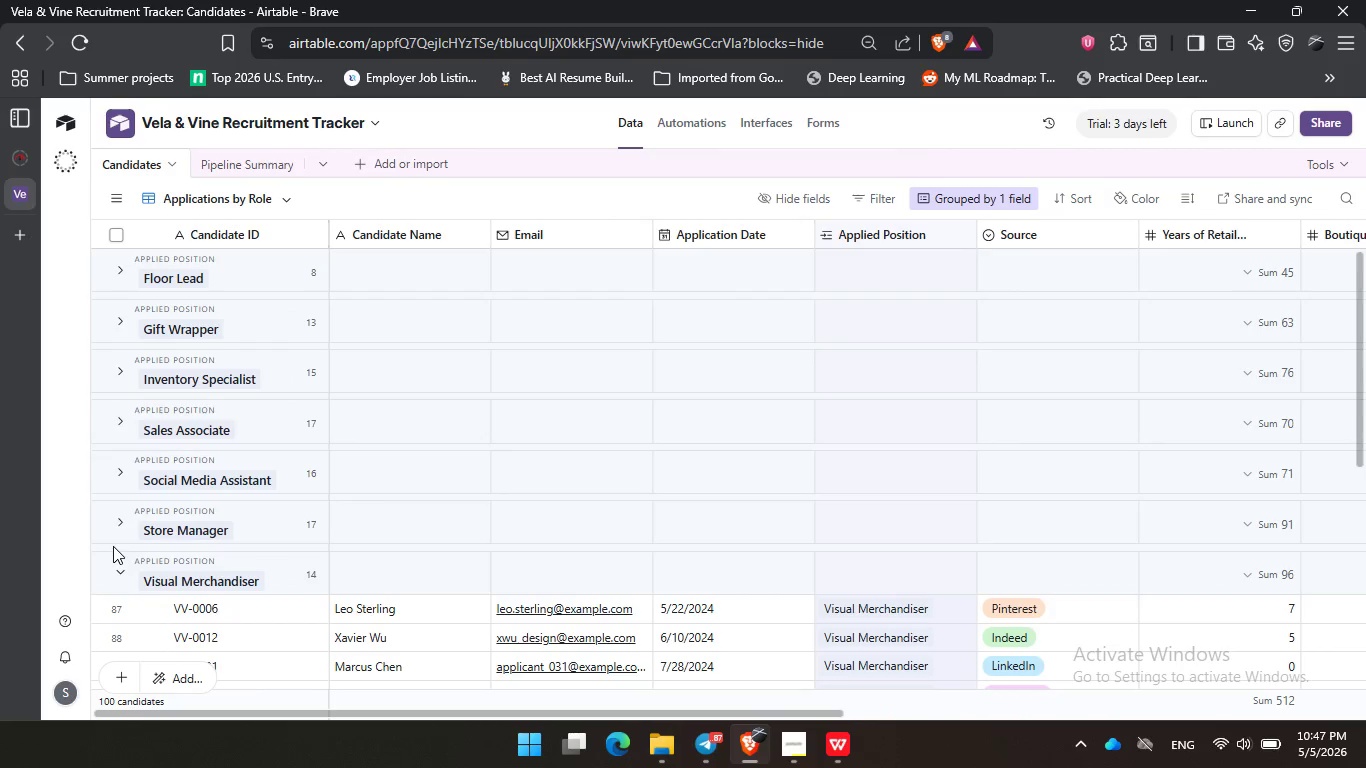 
left_click([122, 582])
 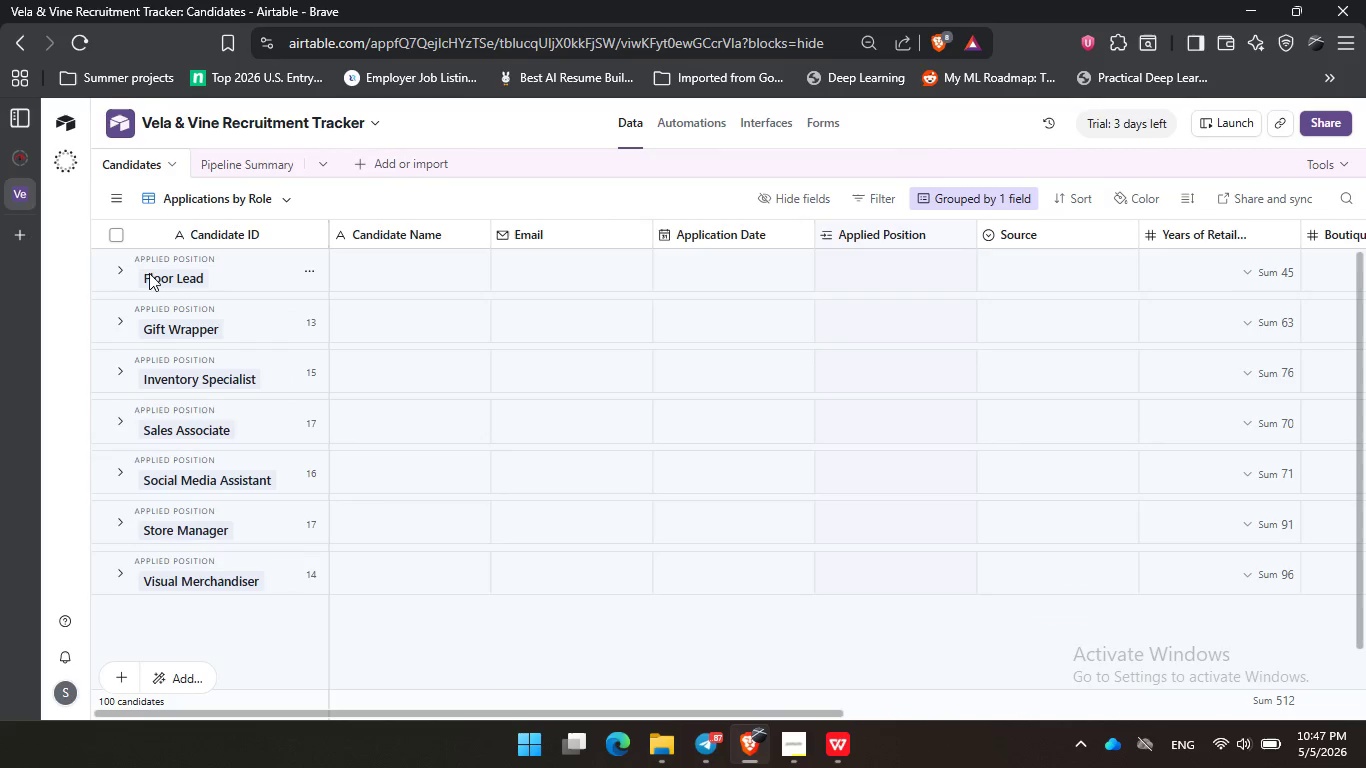 
left_click([114, 270])
 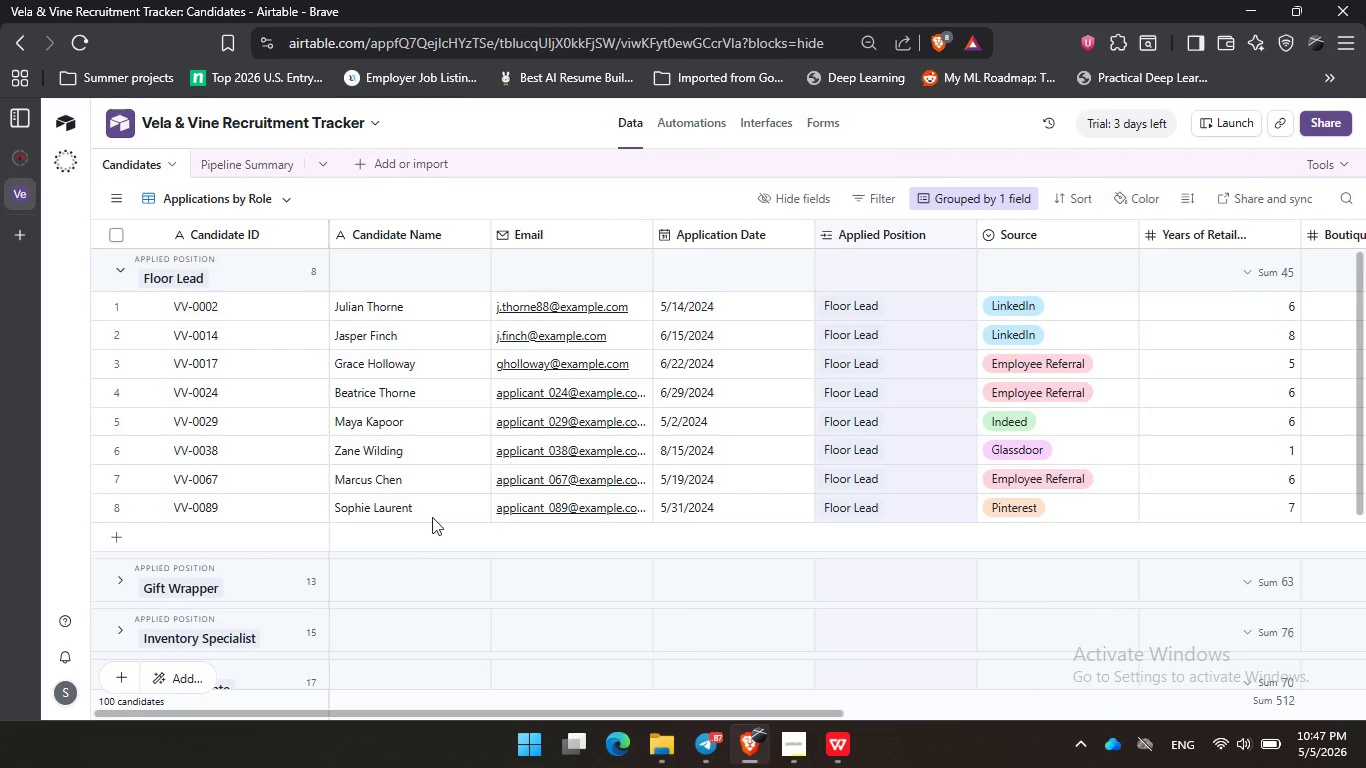 
left_click([357, 197])
 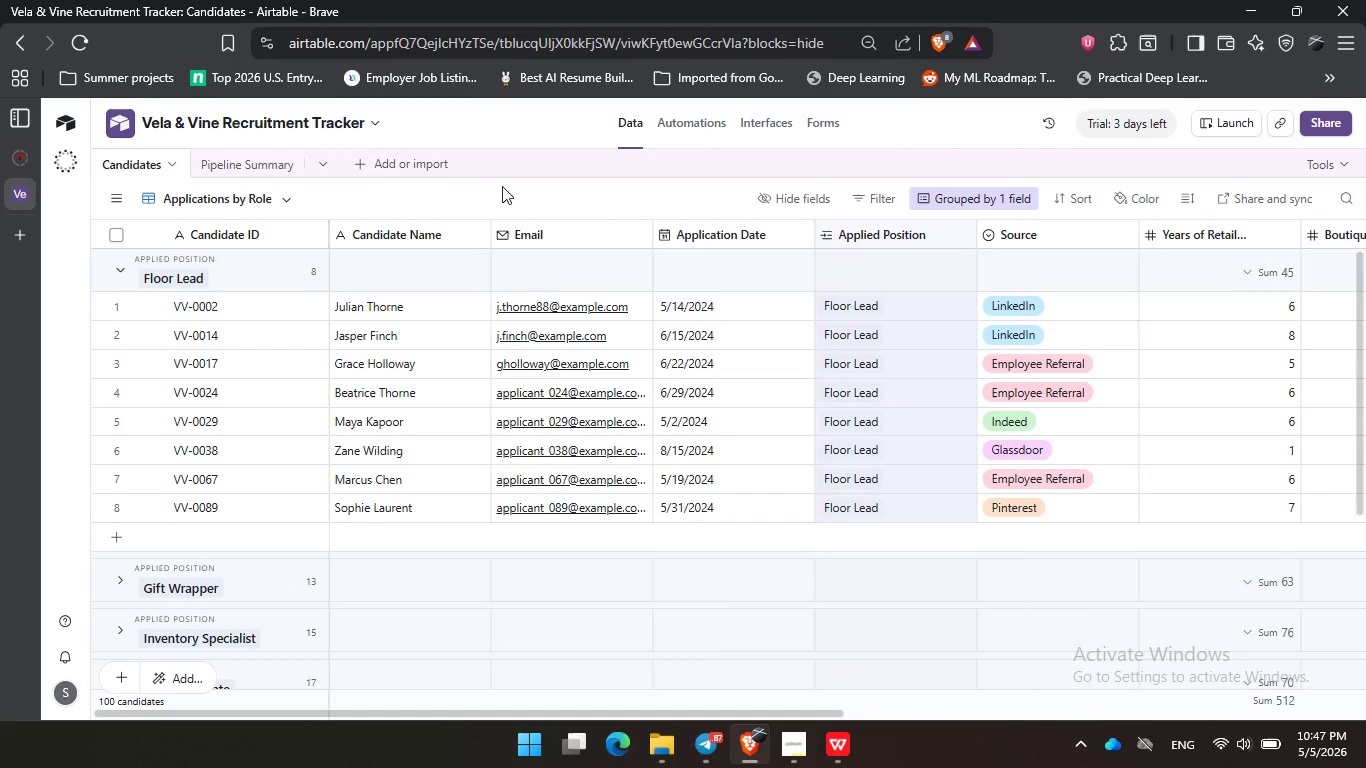 
left_click_drag(start_coordinate=[504, 186], to_coordinate=[511, 186])
 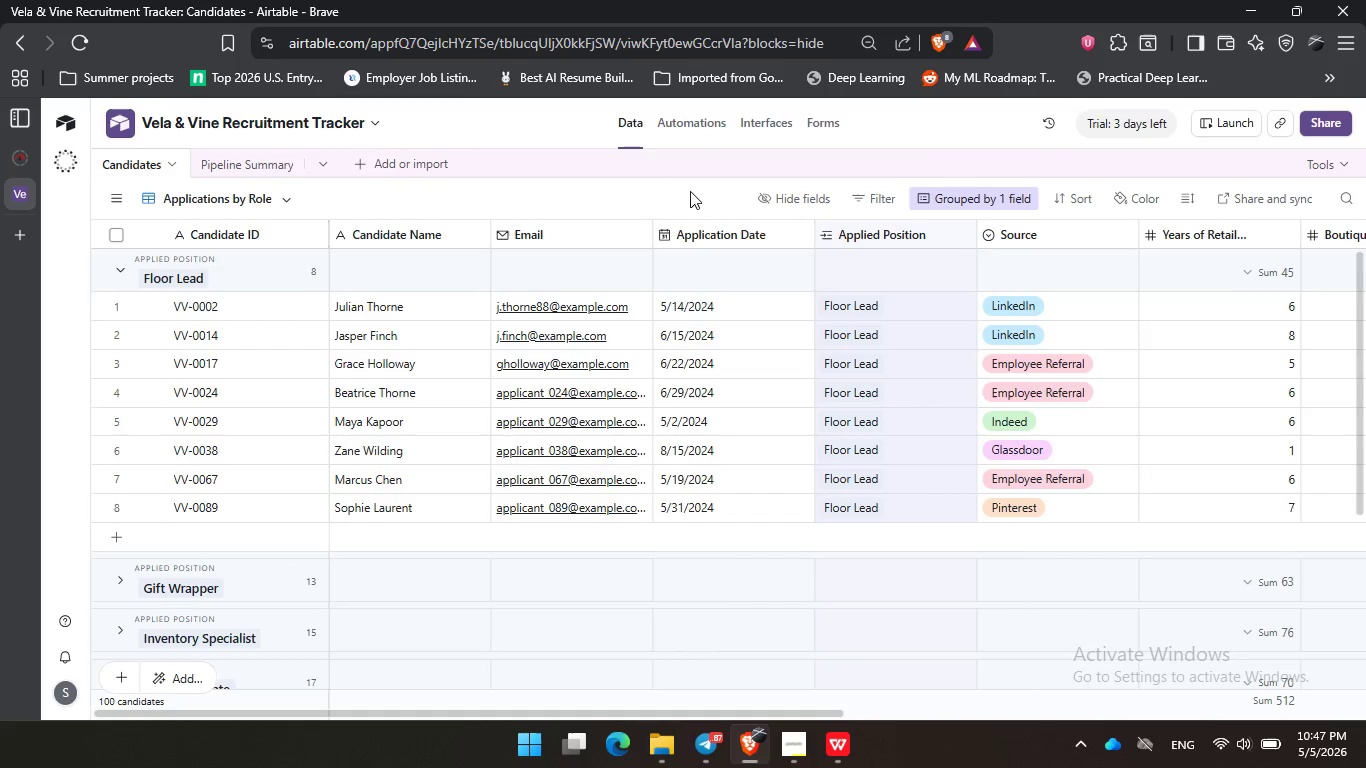 
triple_click([693, 191])
 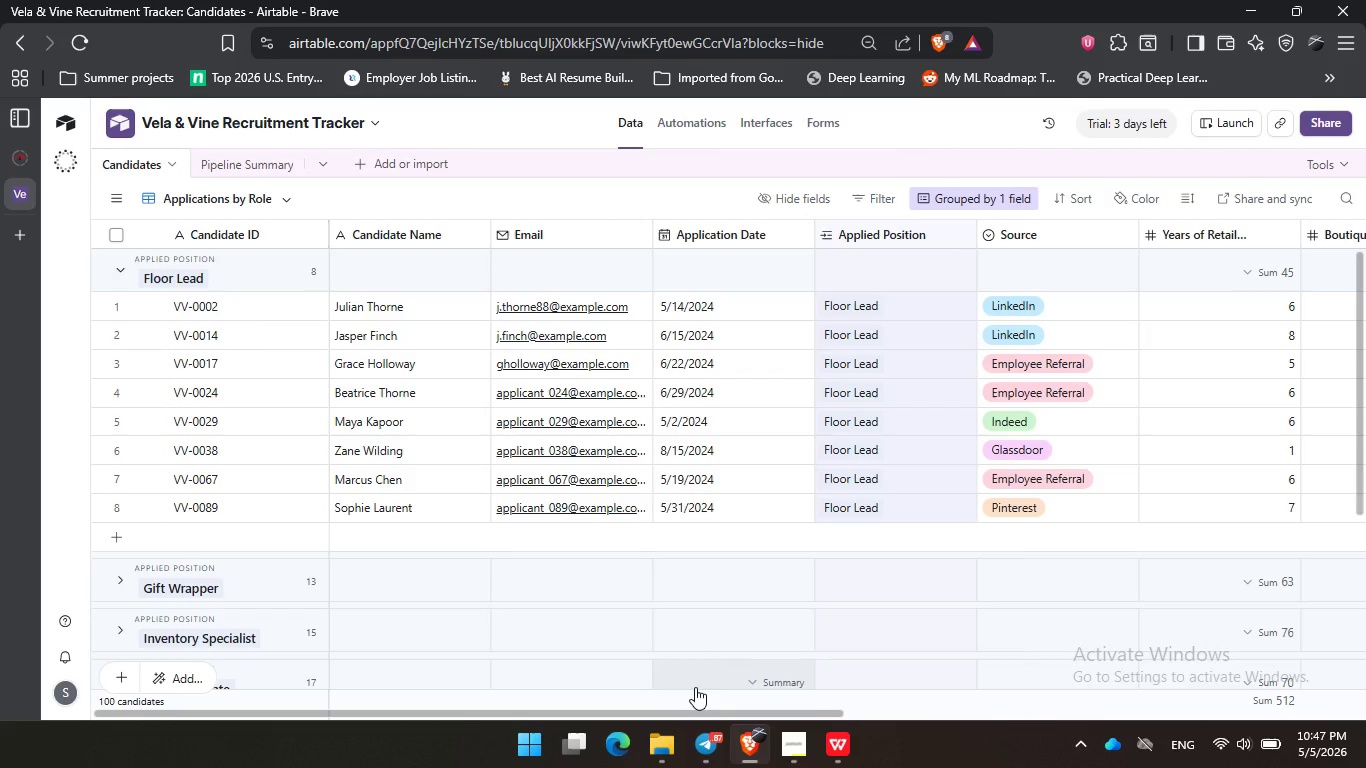 
left_click_drag(start_coordinate=[695, 712], to_coordinate=[610, 694])
 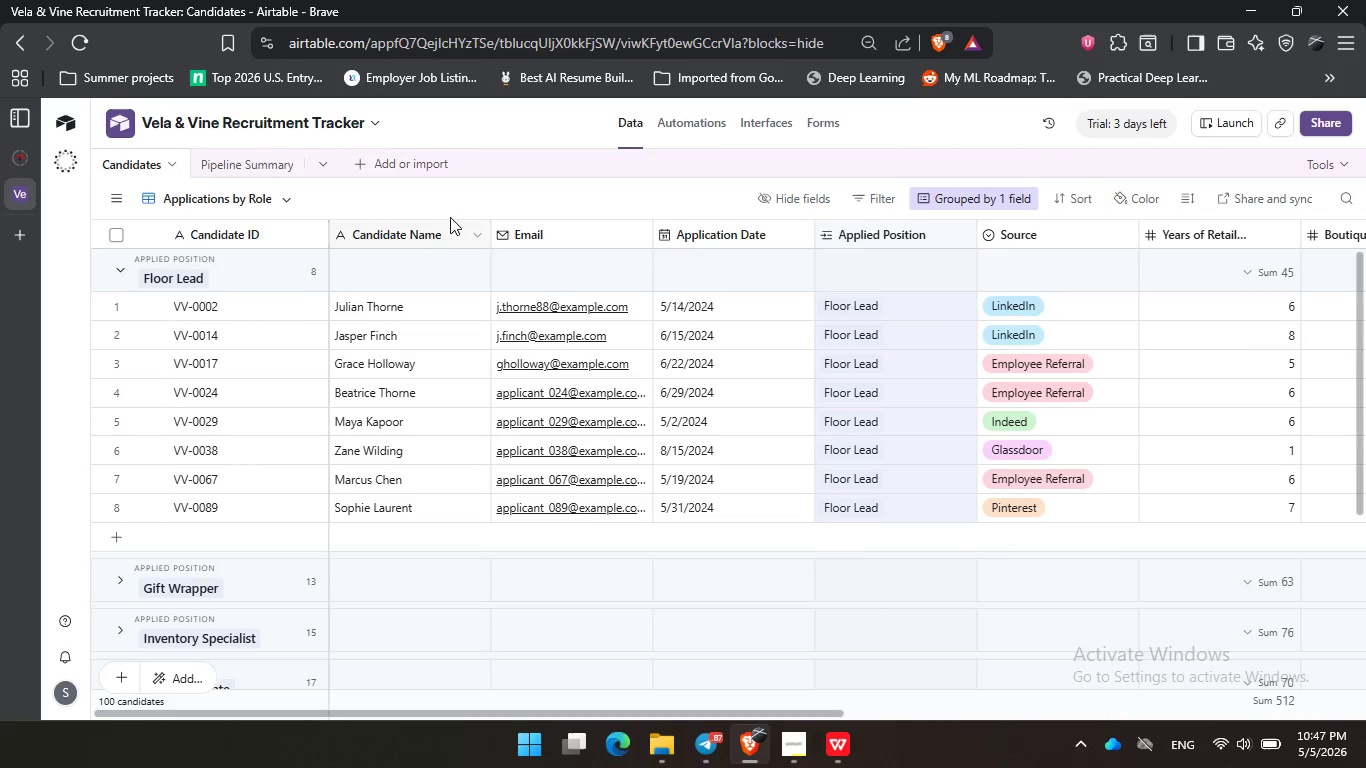 
left_click([458, 203])
 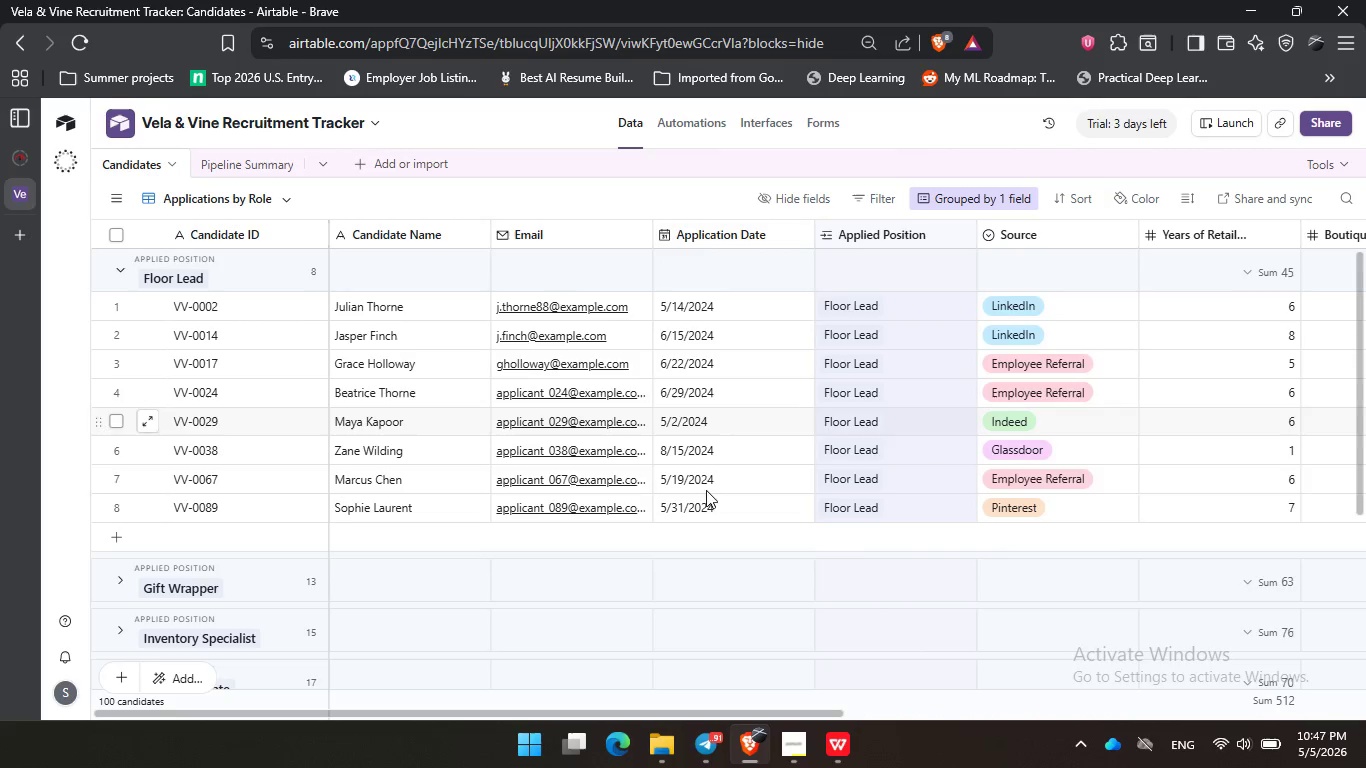 
left_click([800, 748])